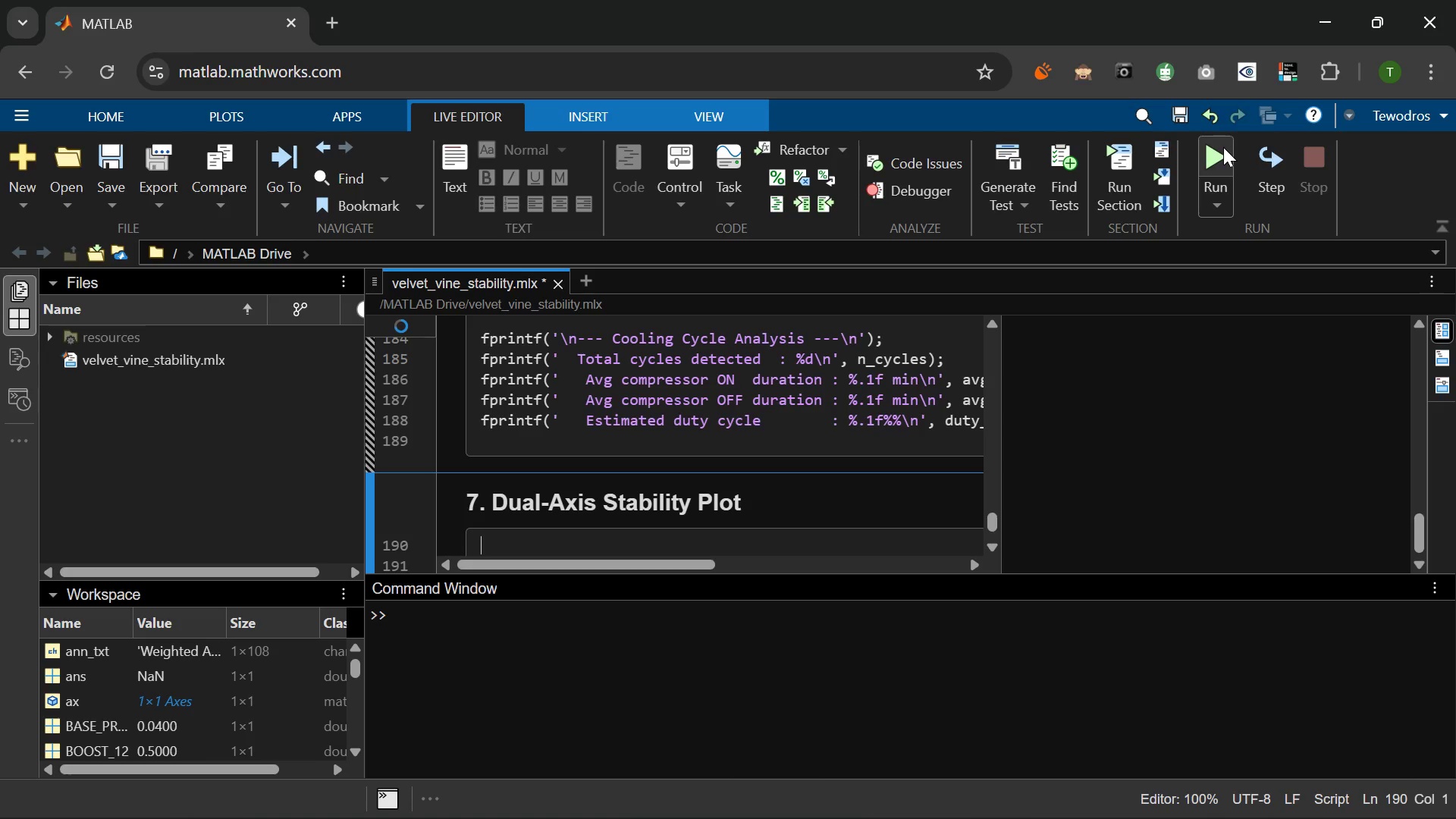 
mouse_move([1259, 155])
 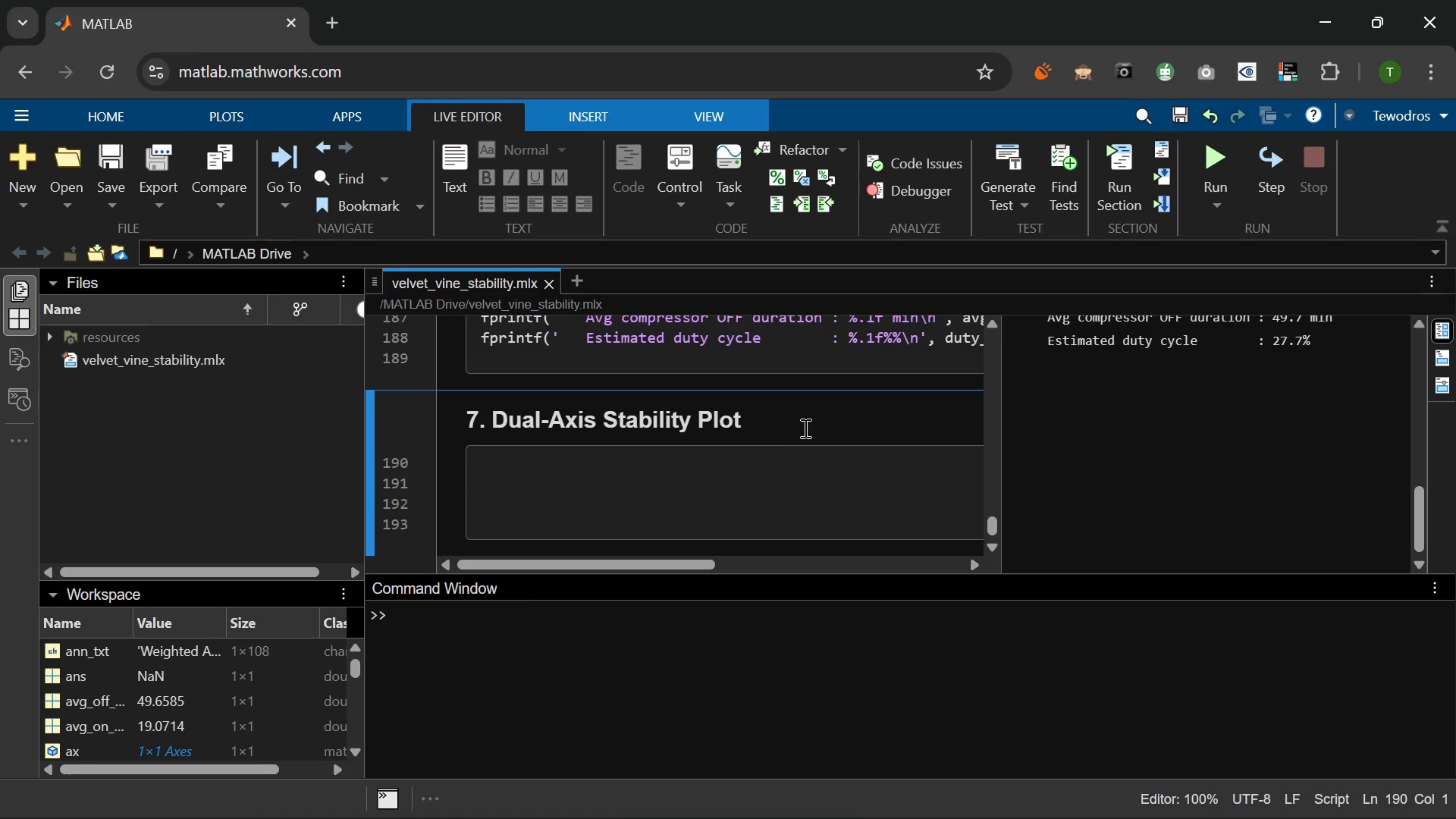 
wait(27.72)
 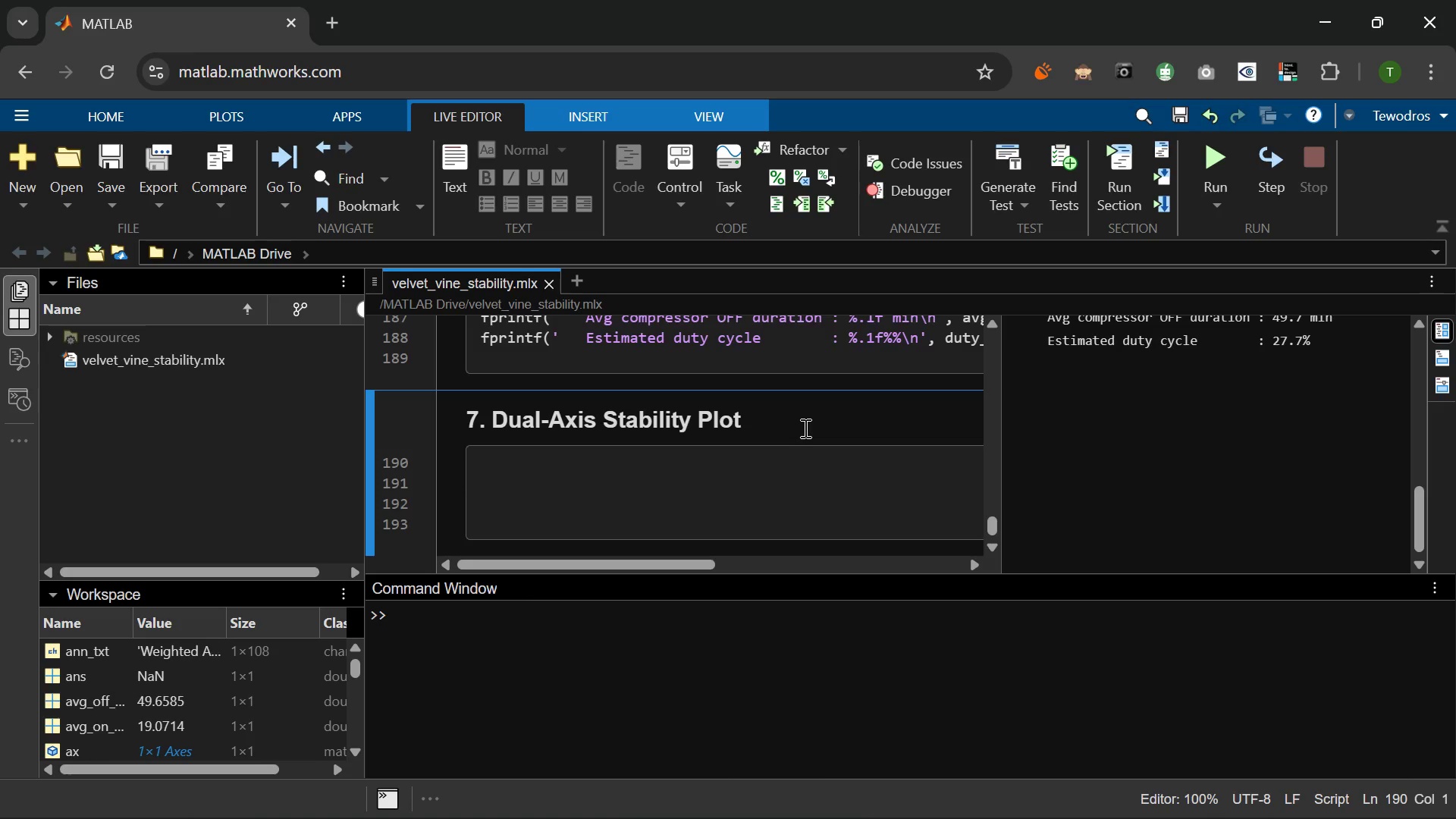 
type(figure('Name)
 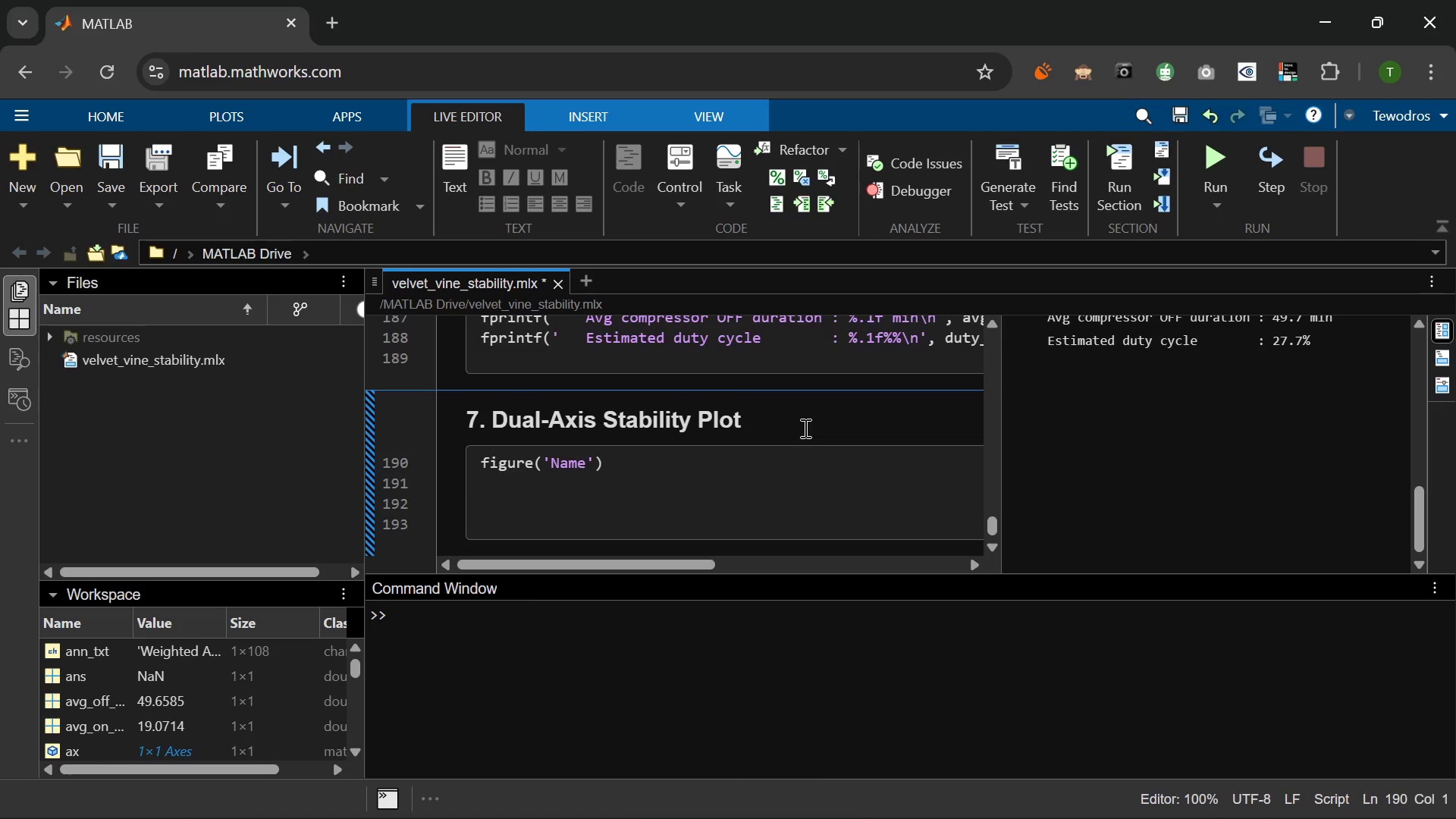 
key(ArrowRight)
 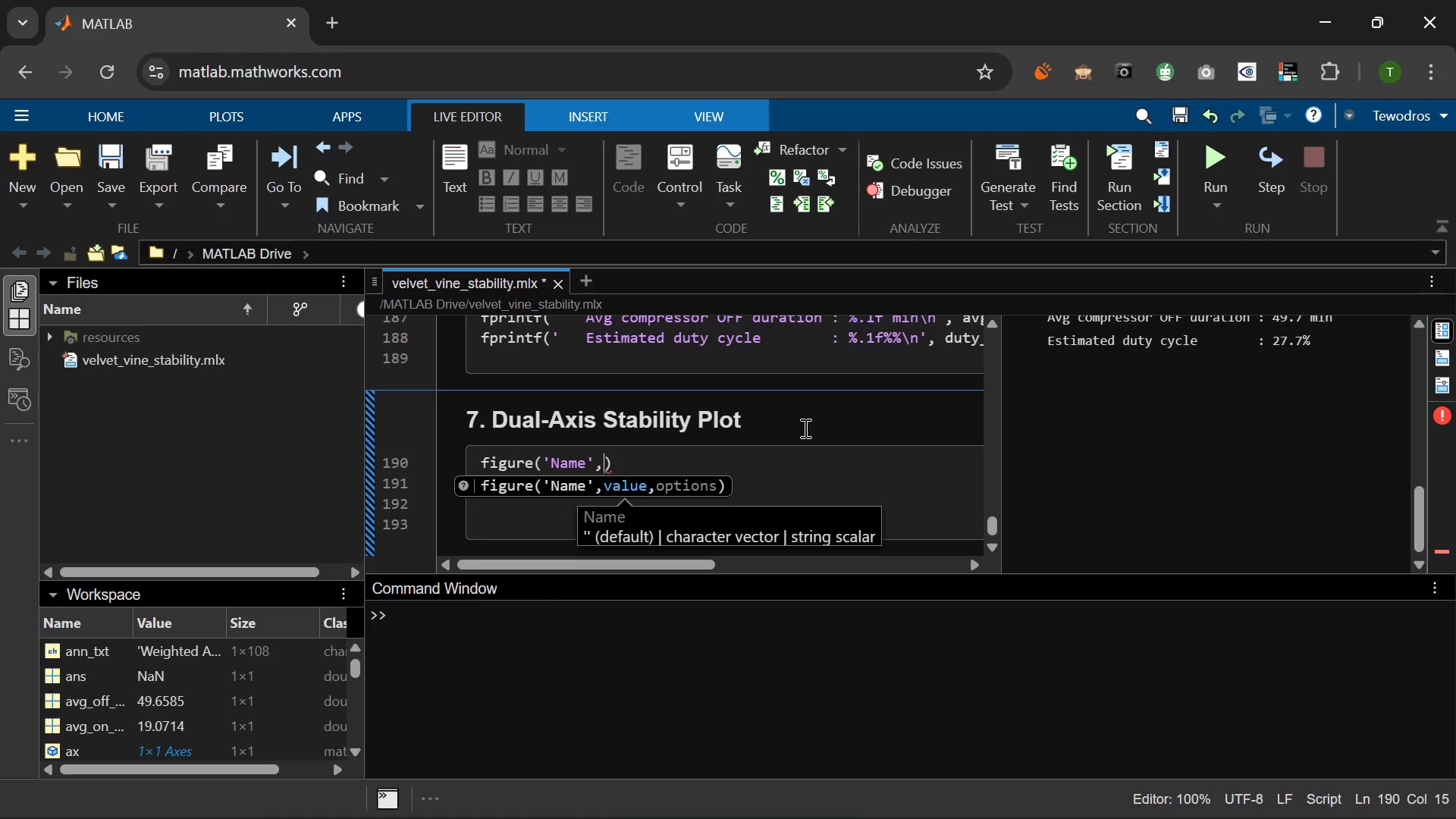 
type( 'Velvet Vine - Climate Sa)
key(Backspace)
type(tability Analysis)
 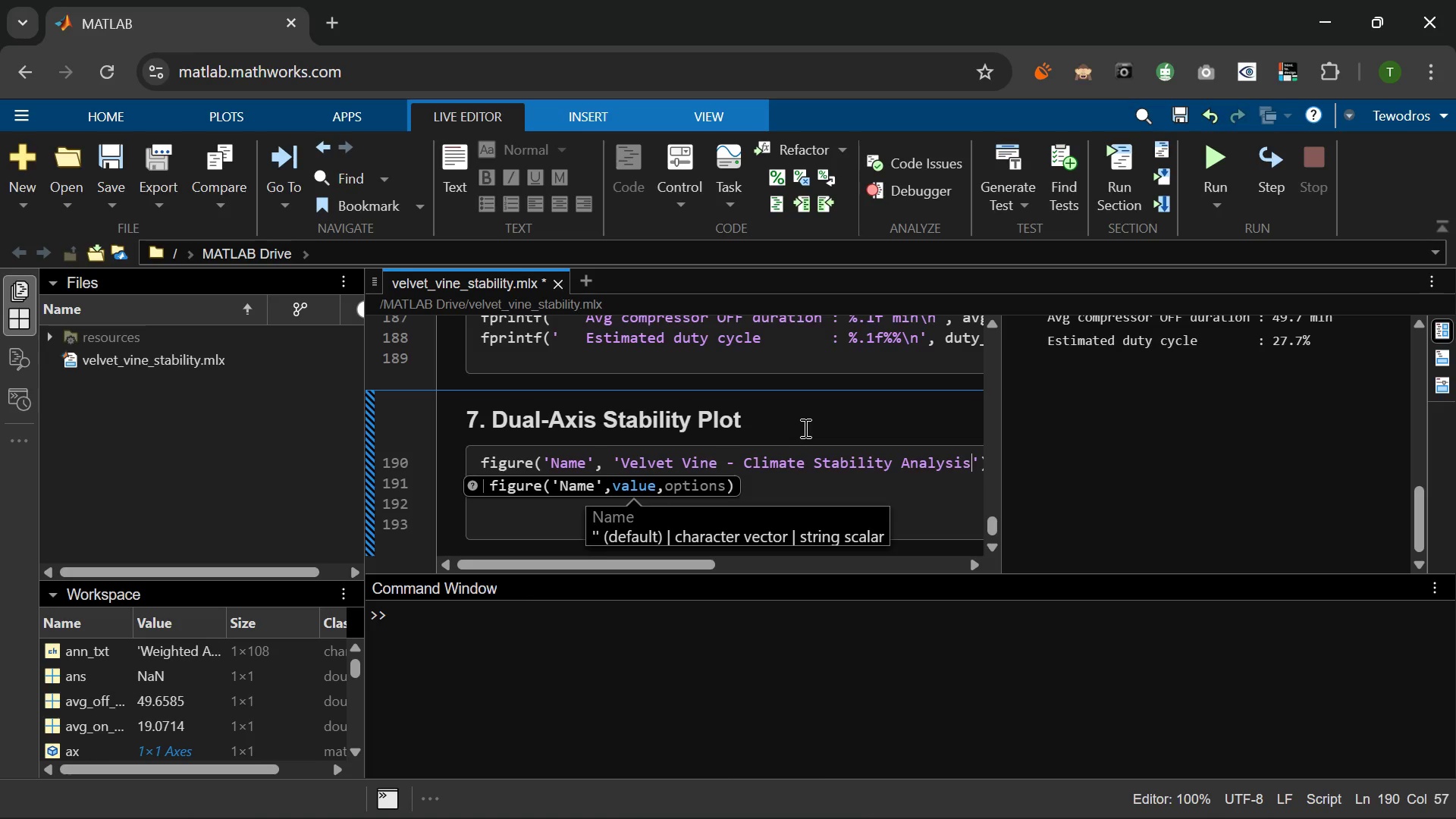 
key(ArrowRight)
 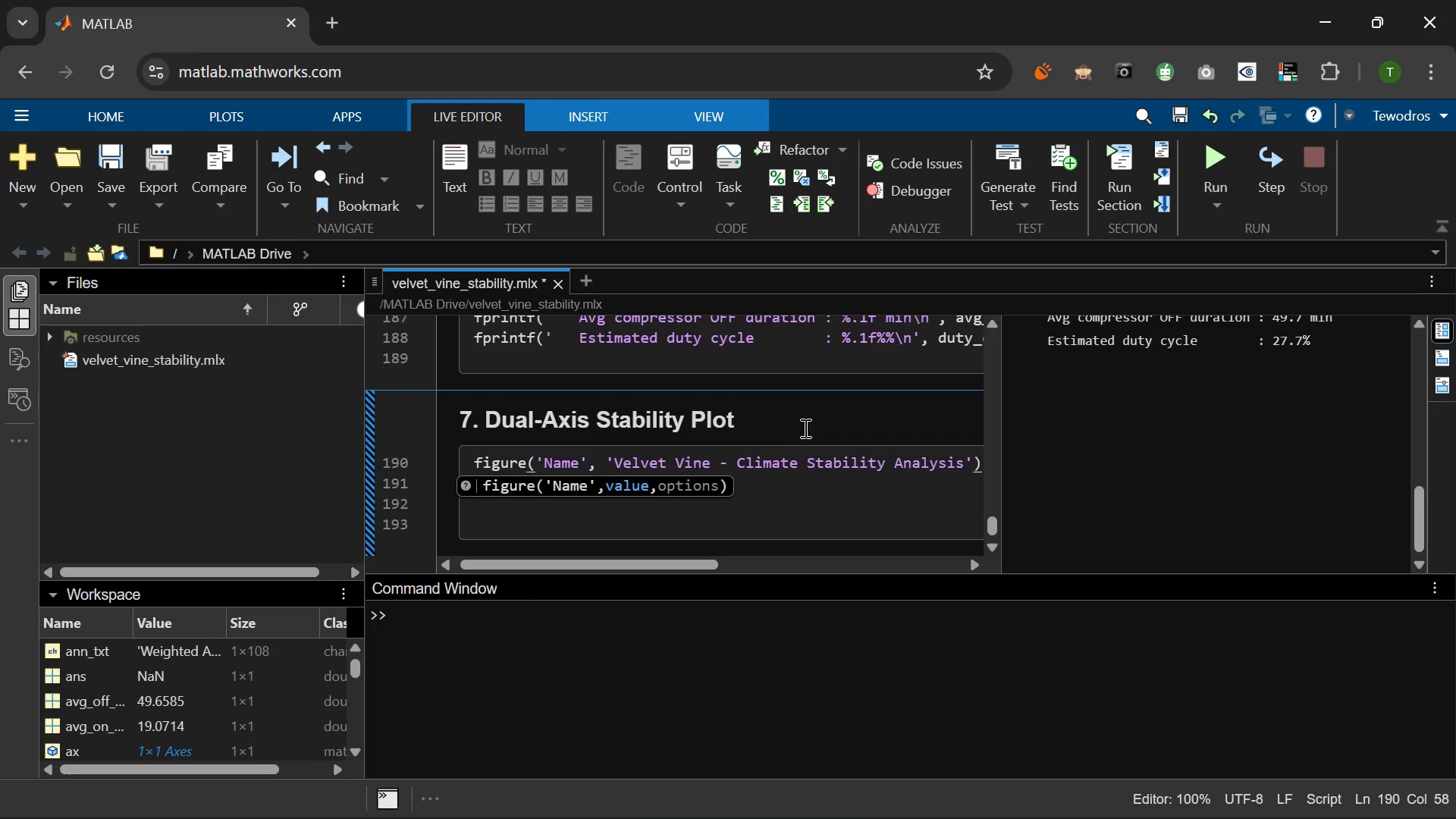 
key(Comma)
 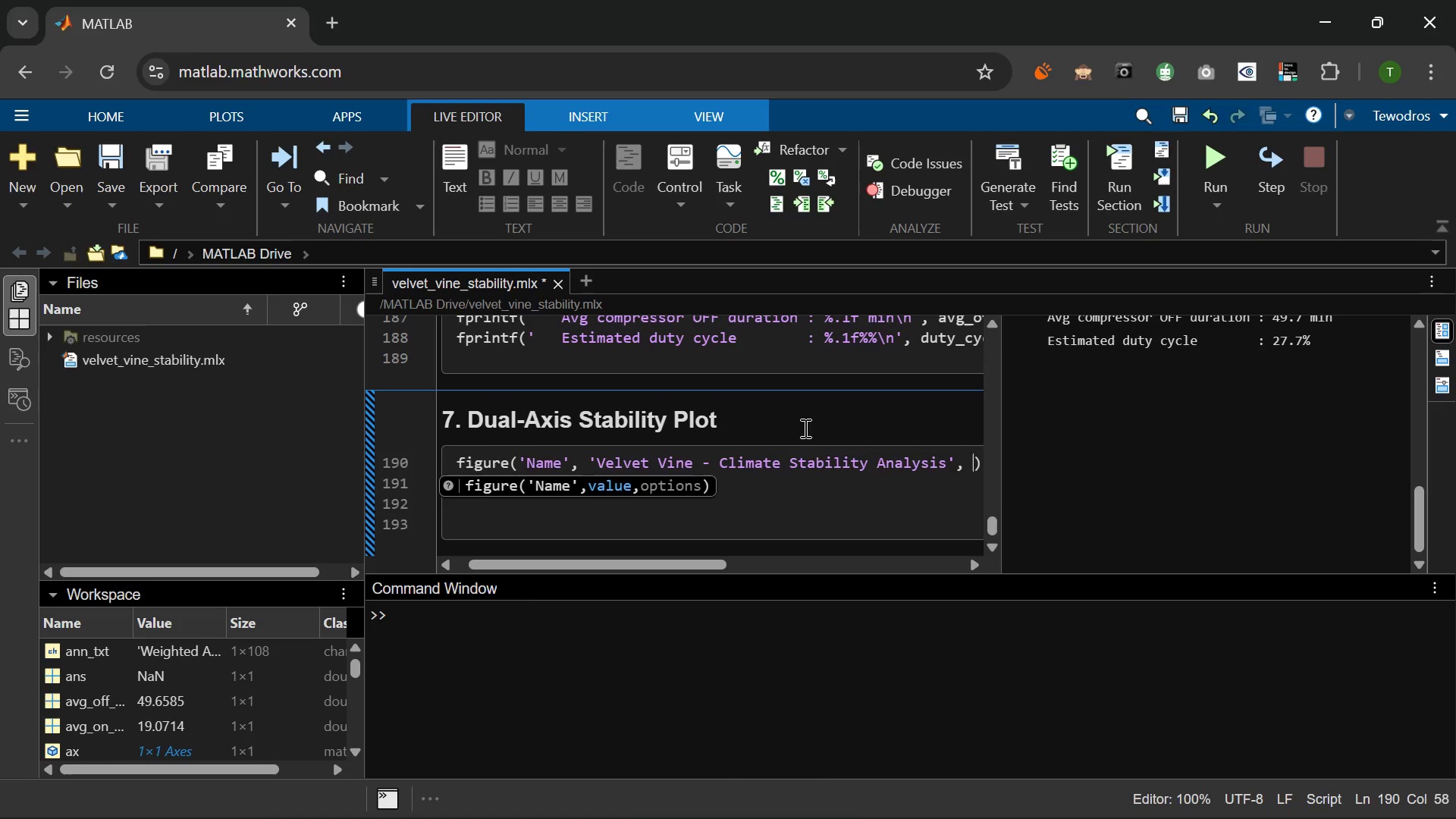 
key(Space)
 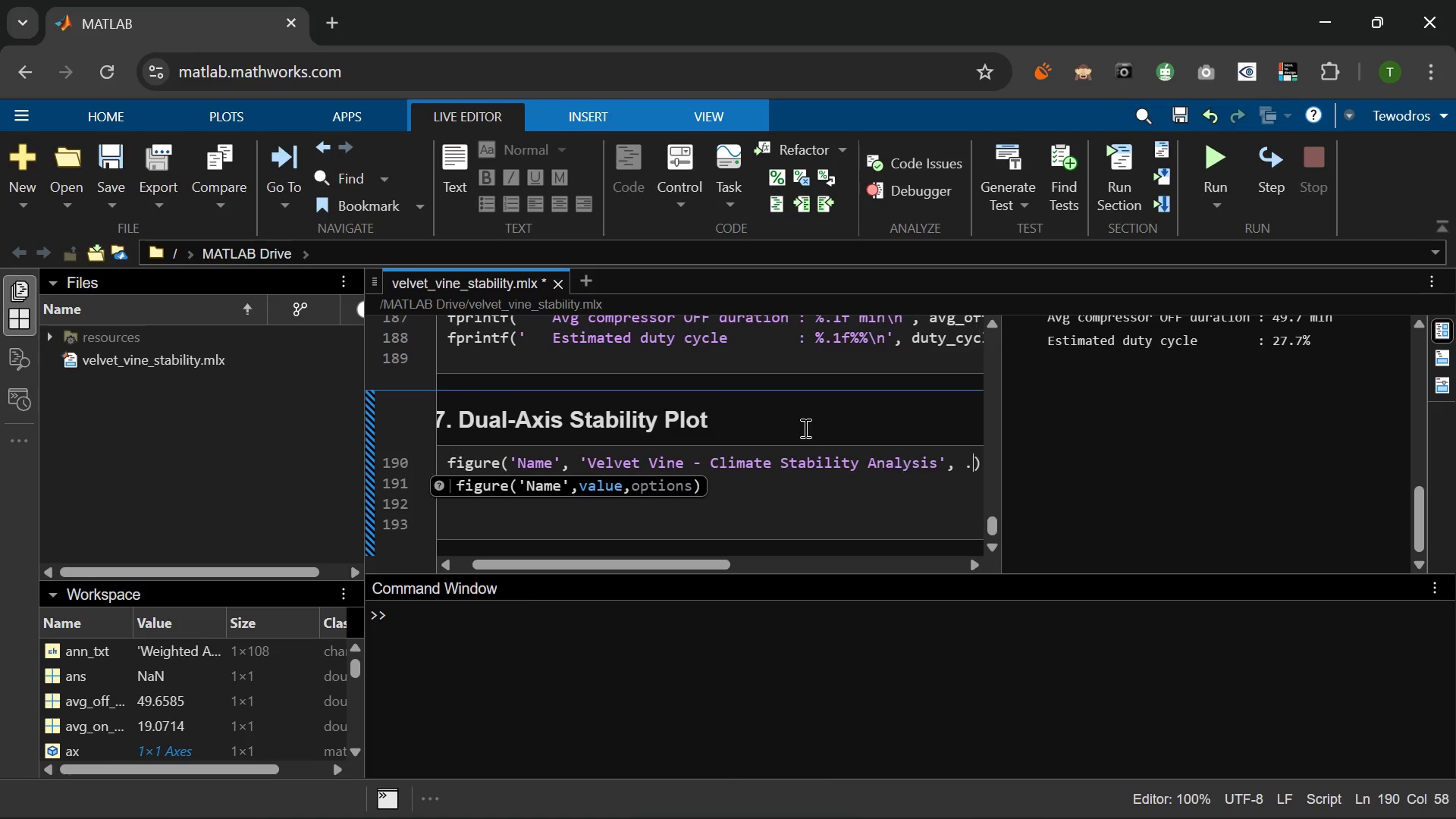 
key(Period)
 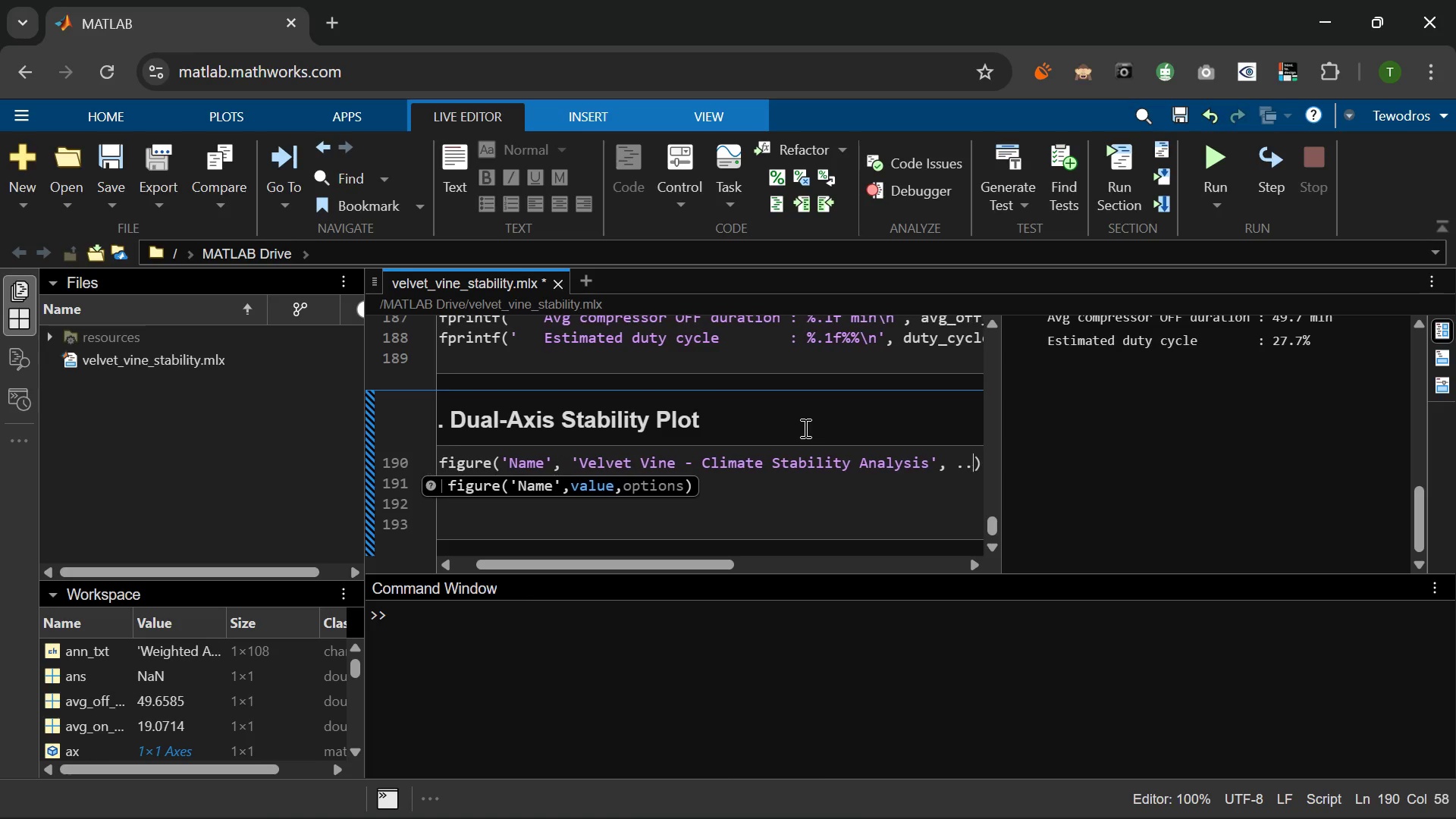 
key(Period)
 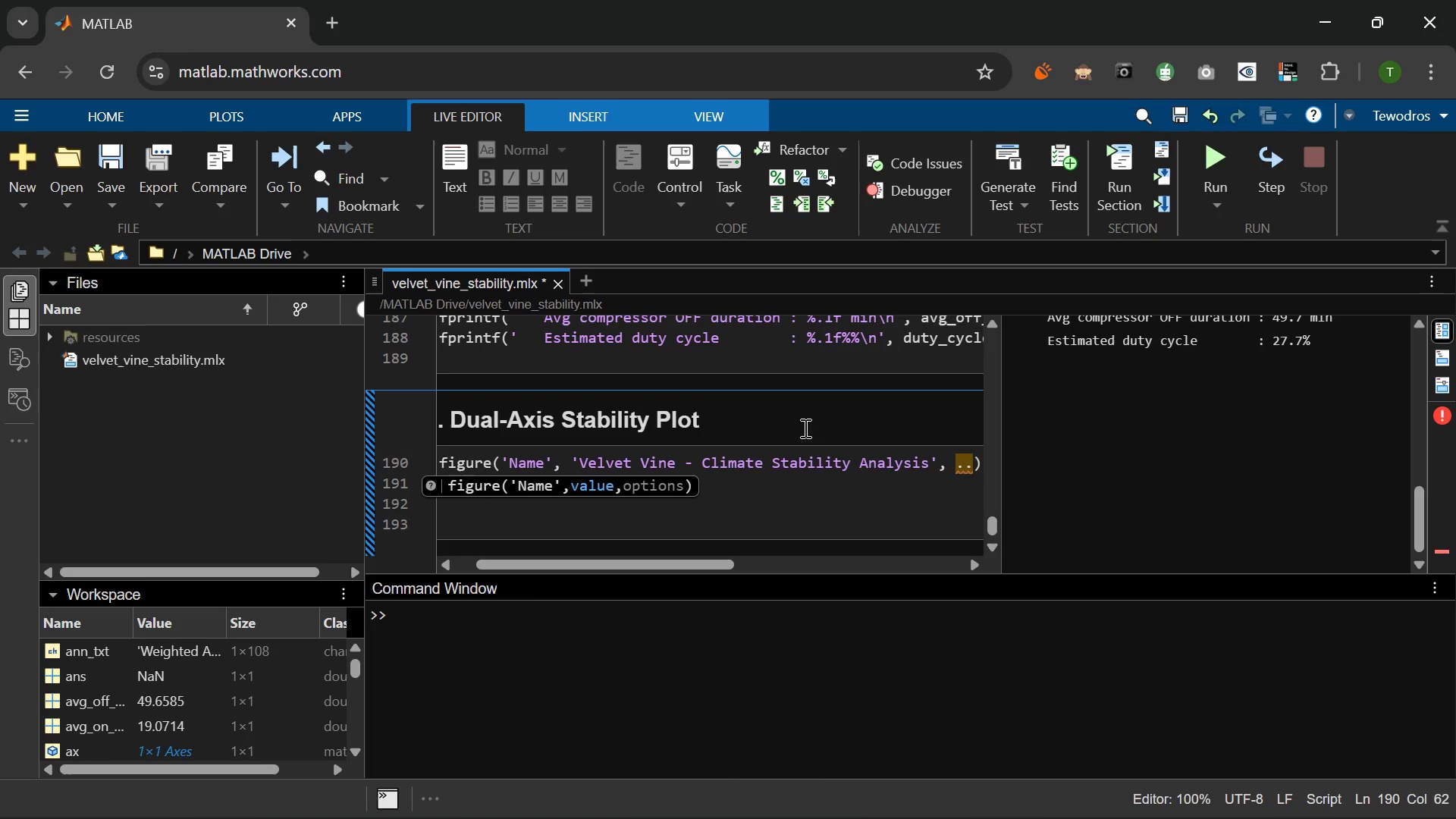 
key(Period)
 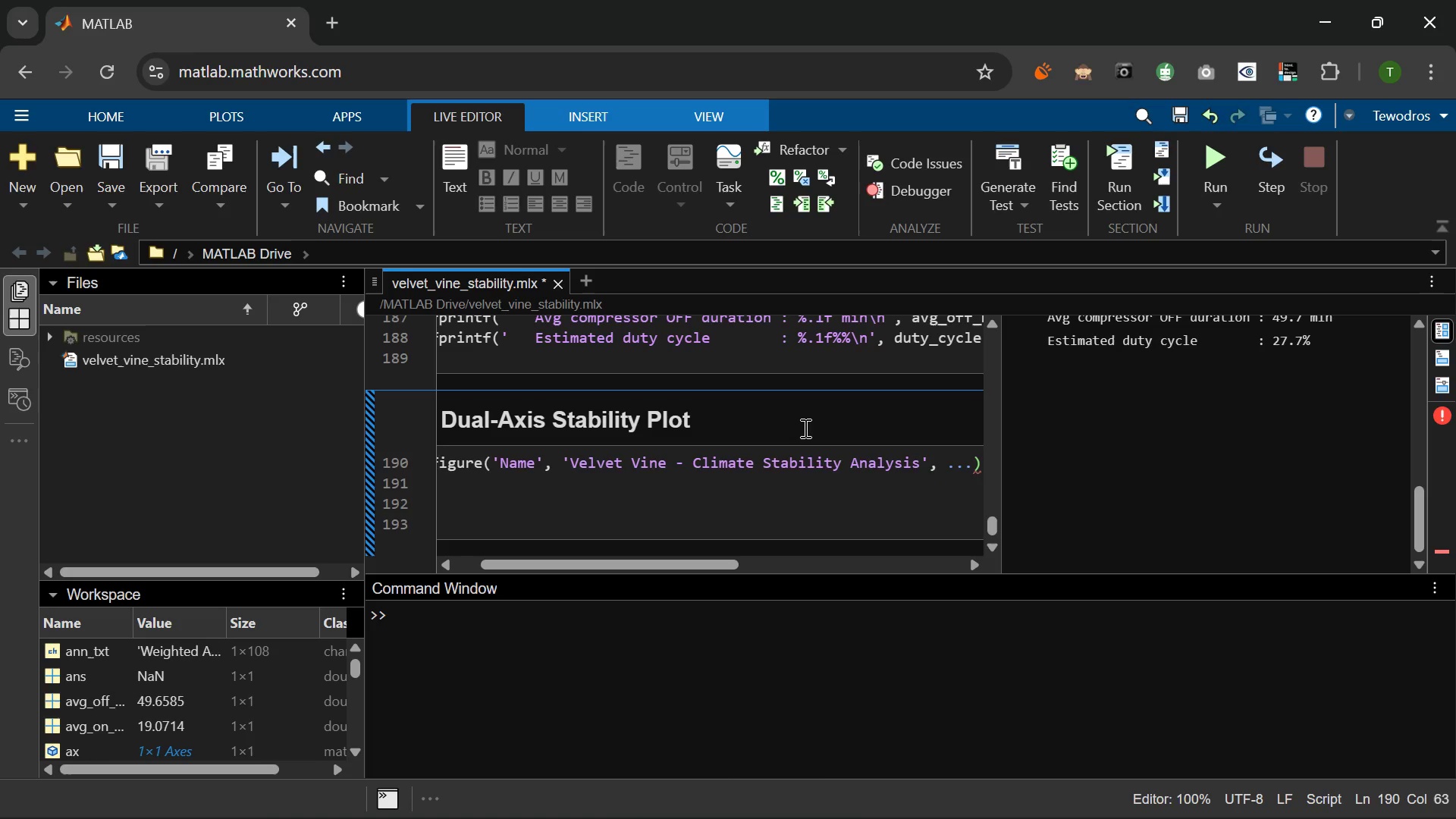 
key(Enter)
 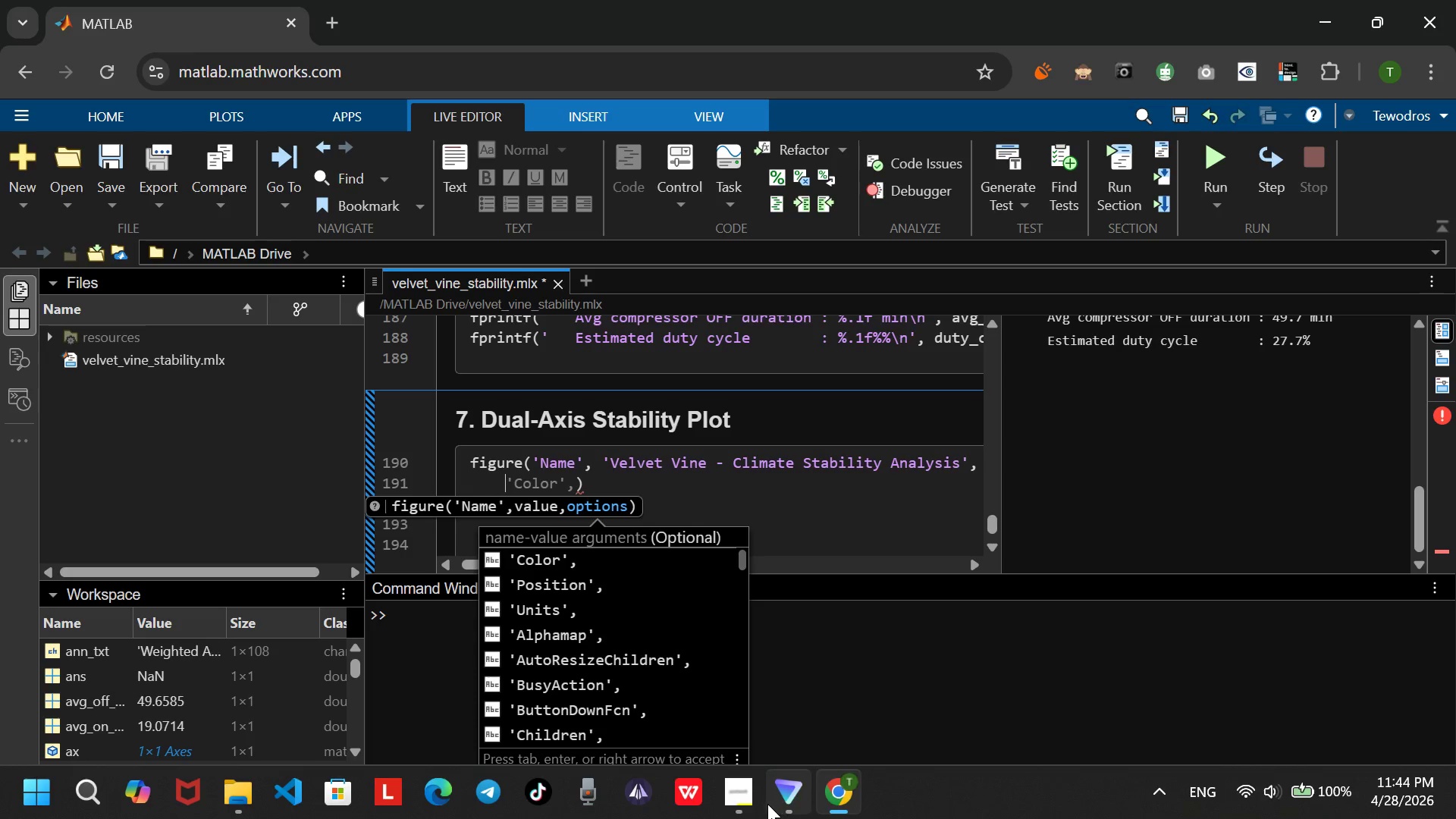 
wait(7.91)
 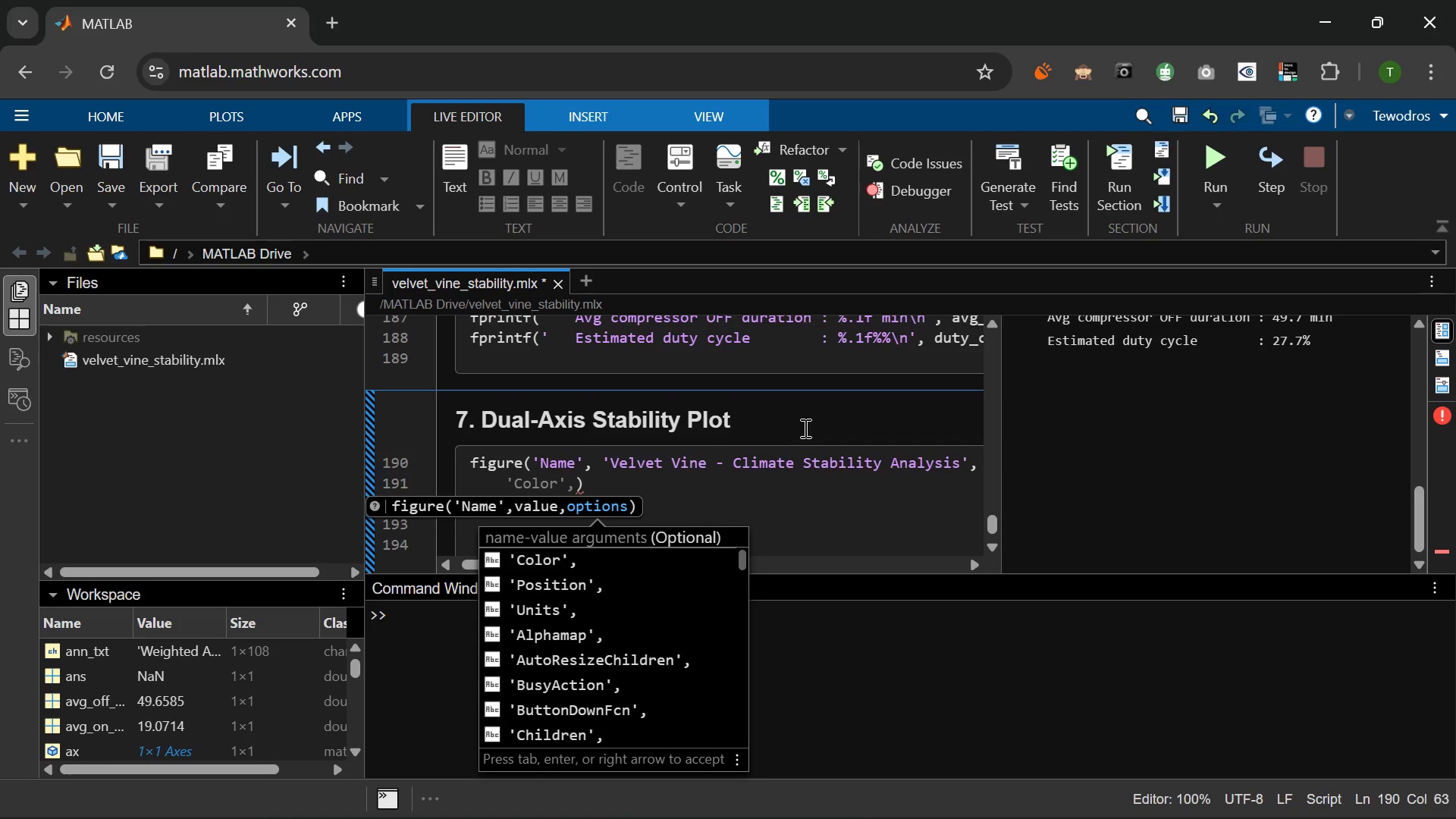 
left_click([739, 717])